 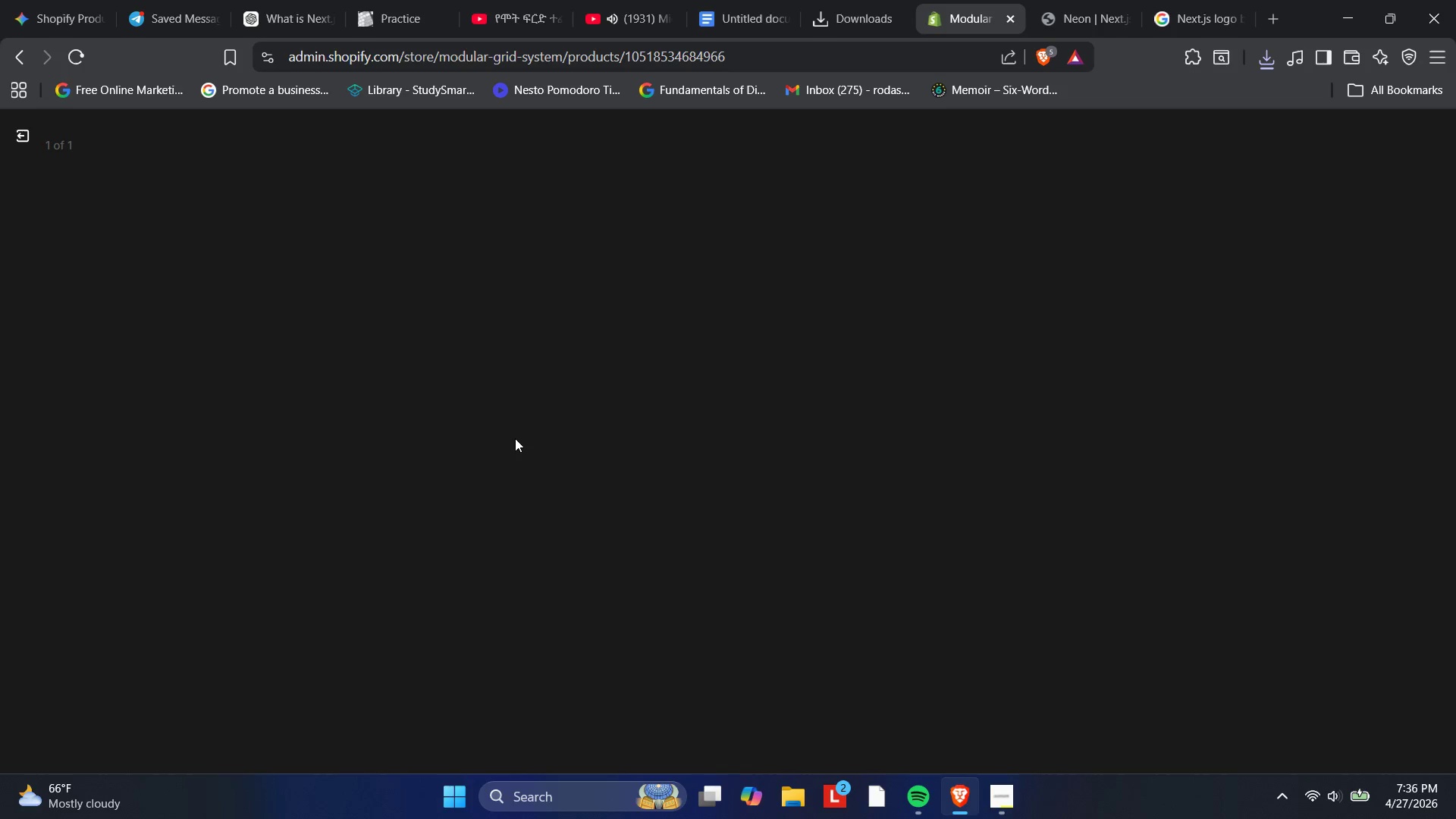 
left_click([1218, 353])
 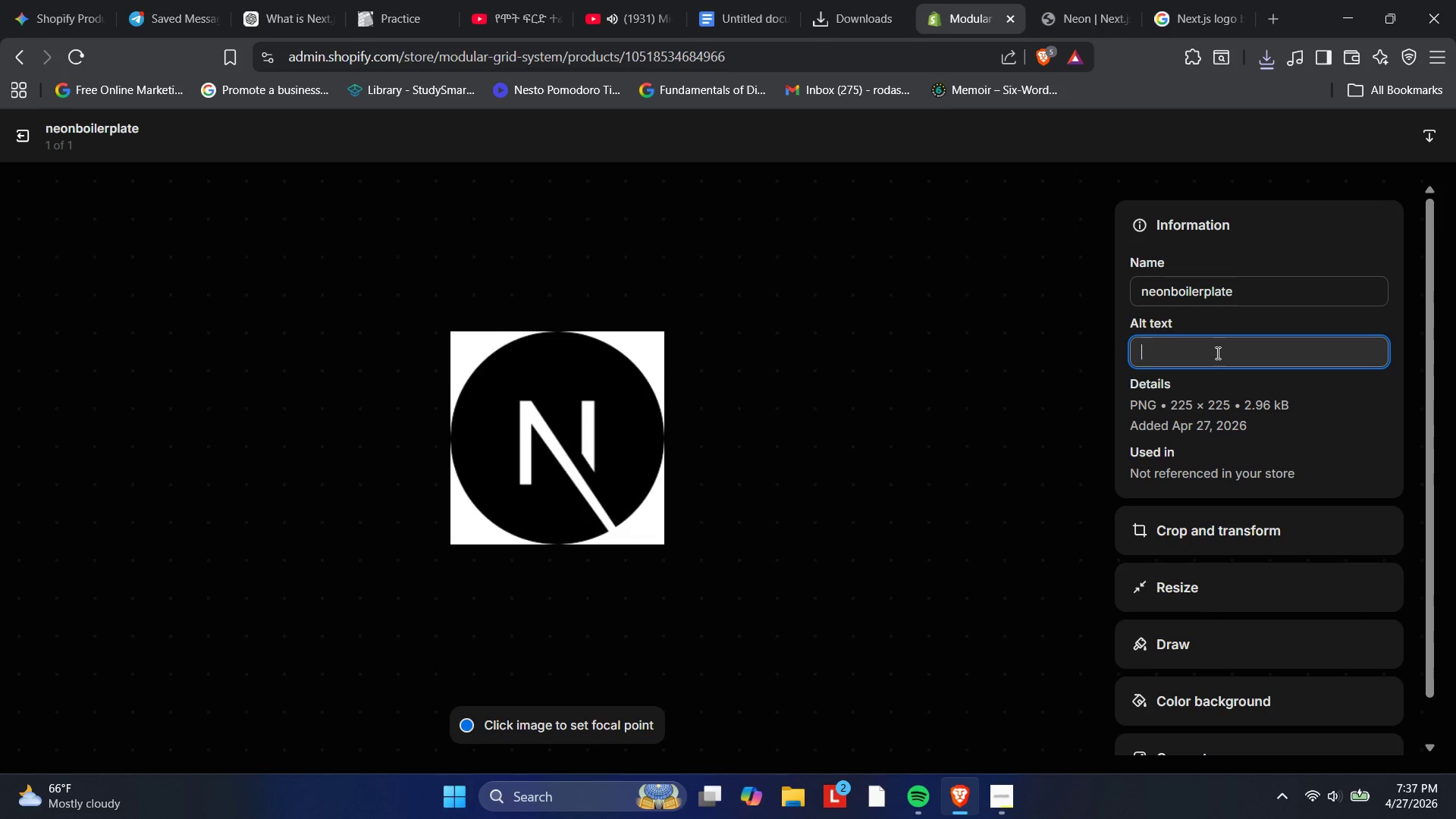 
wait(5.66)
 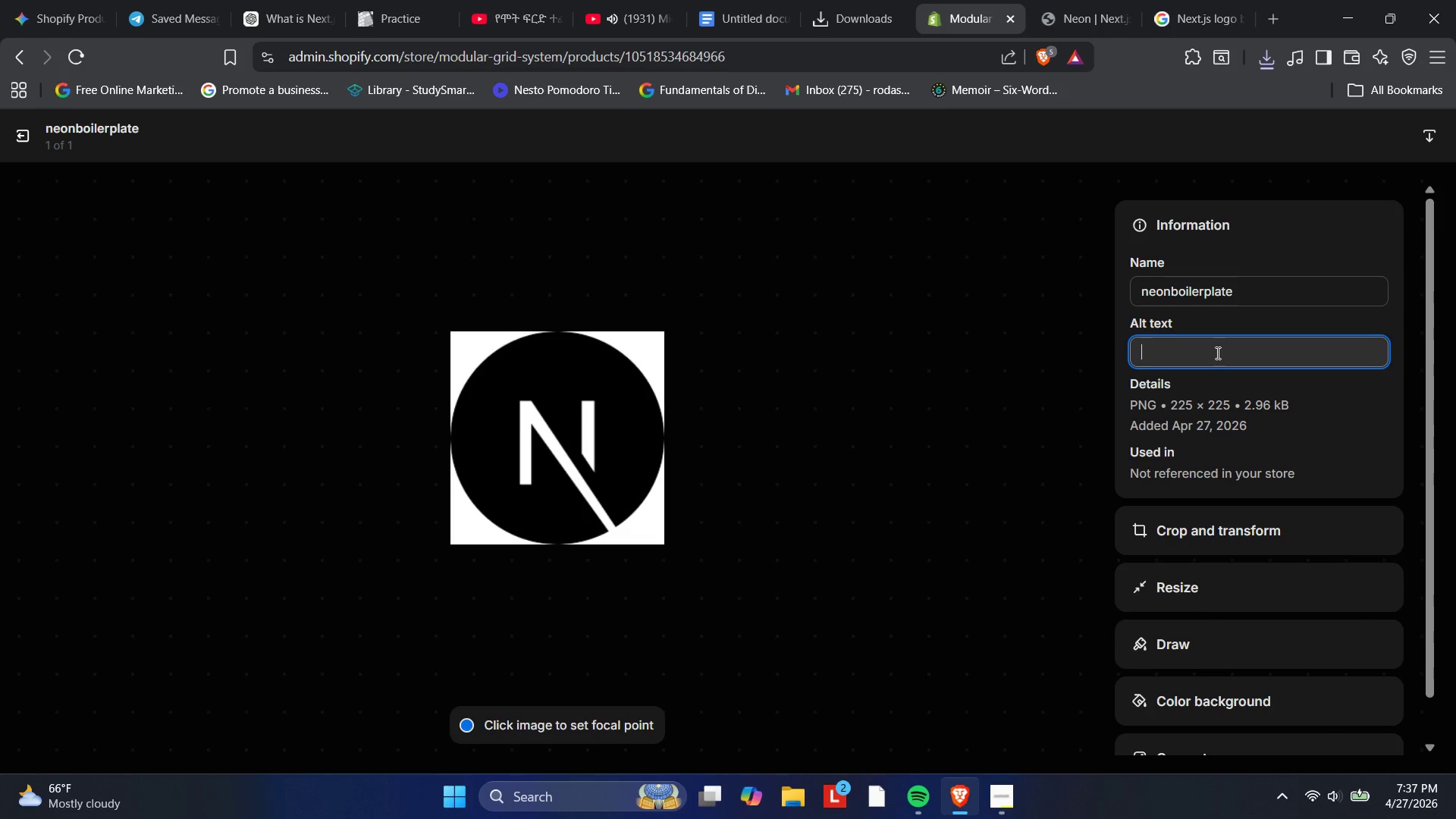 
type(Nexr)
key(Backspace)
type(t.js commerce )
 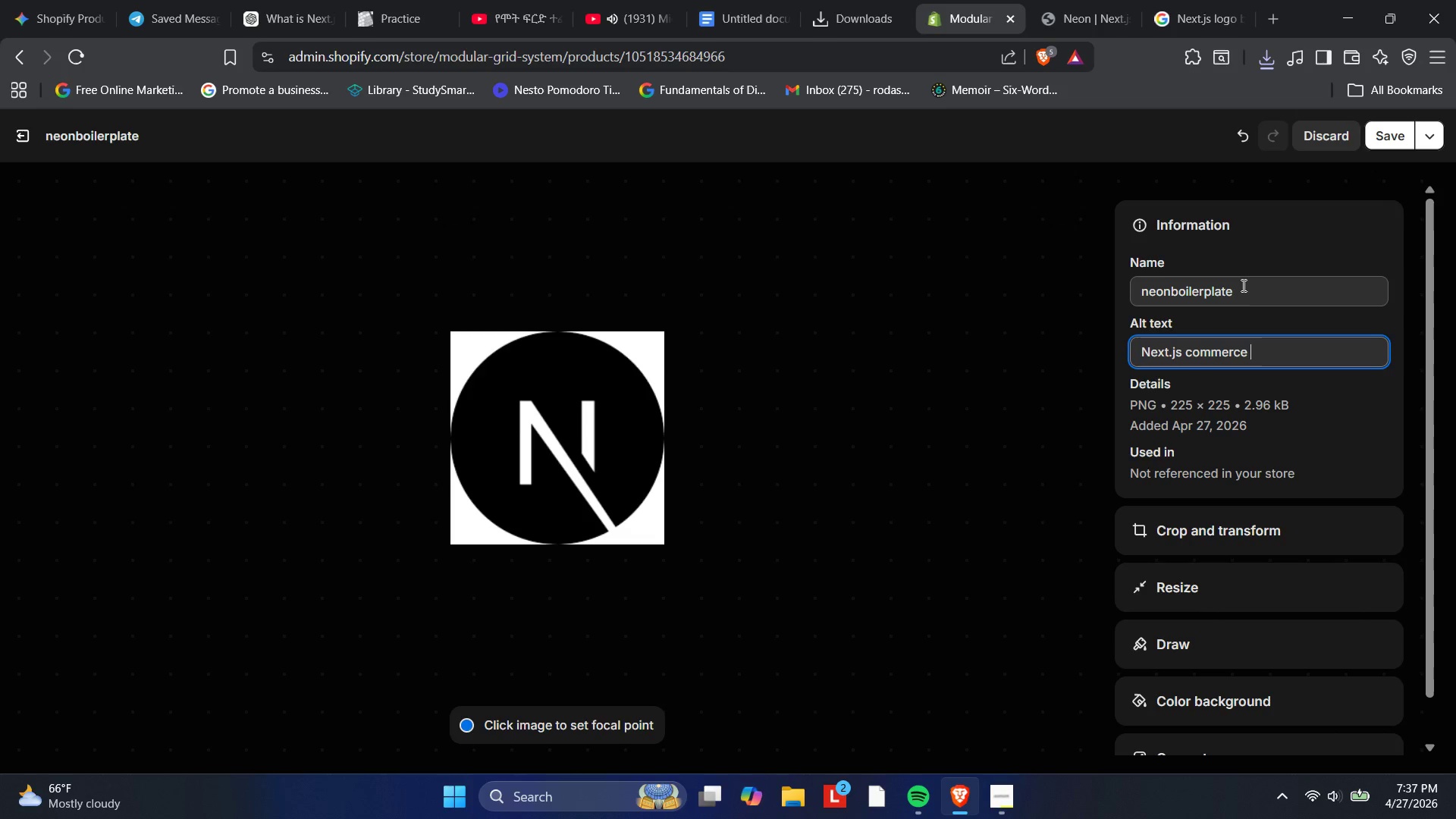 
type(boilerplate )
 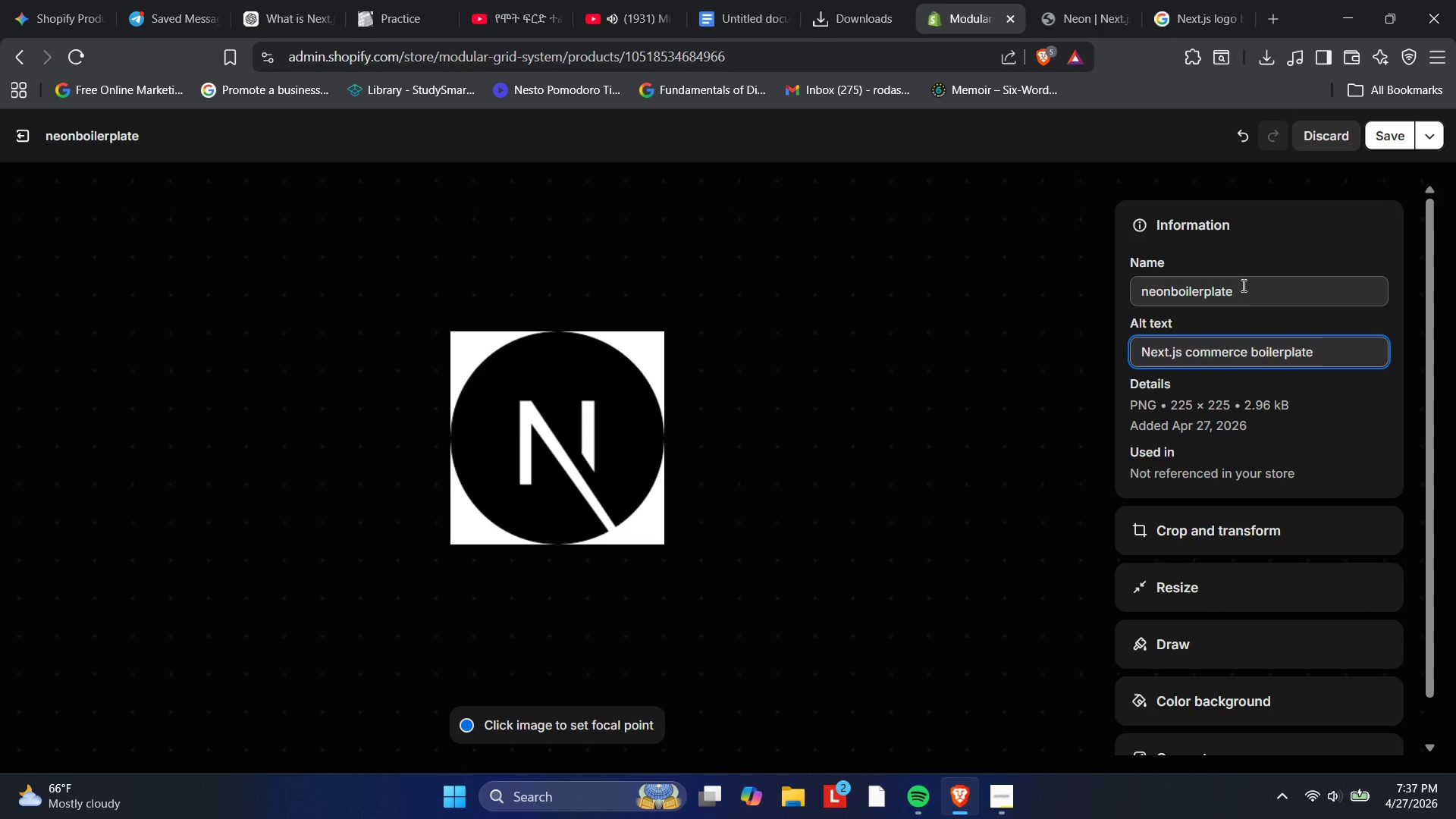 
type(for fast headless stores)
 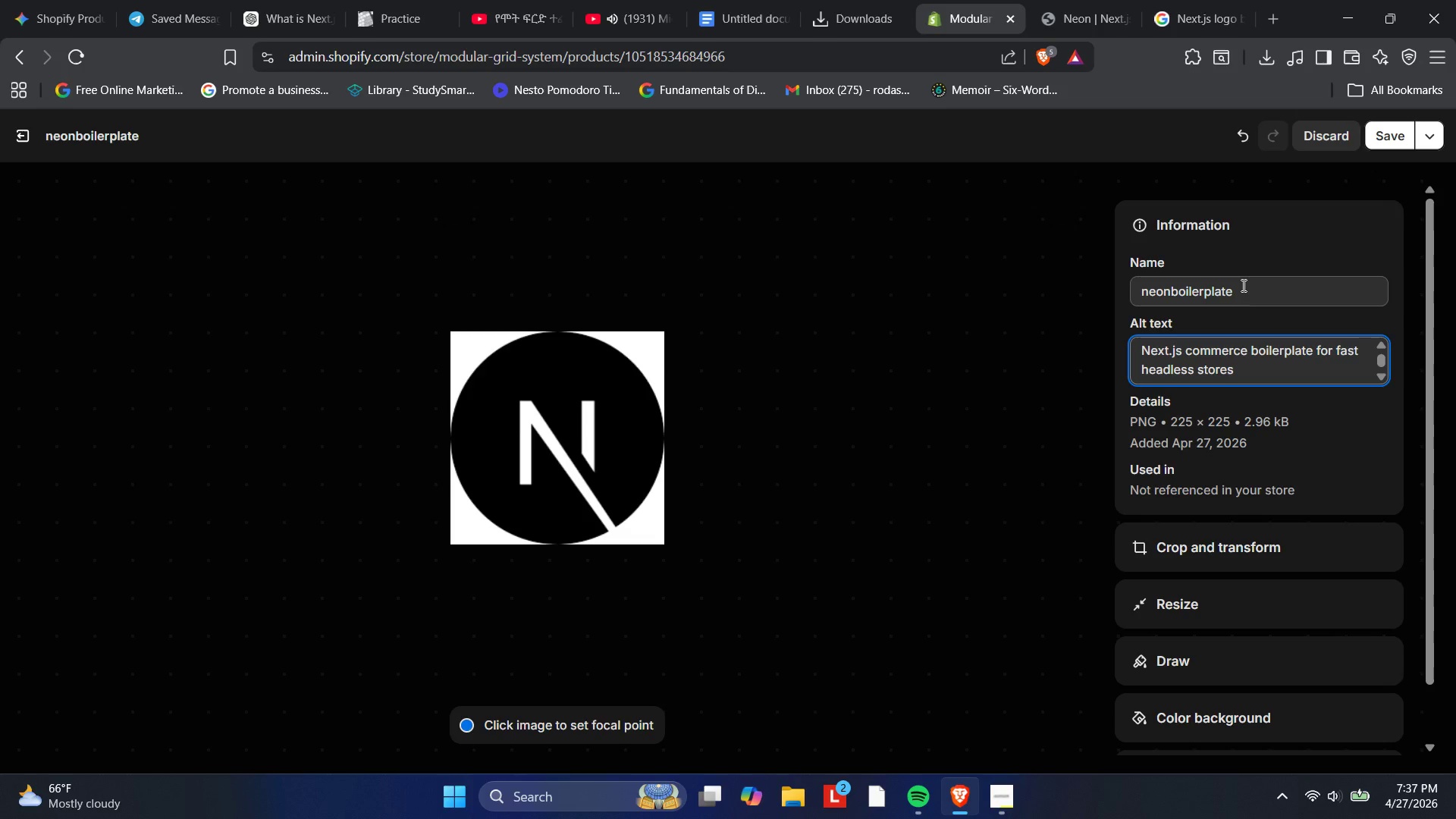 
wait(31.26)
 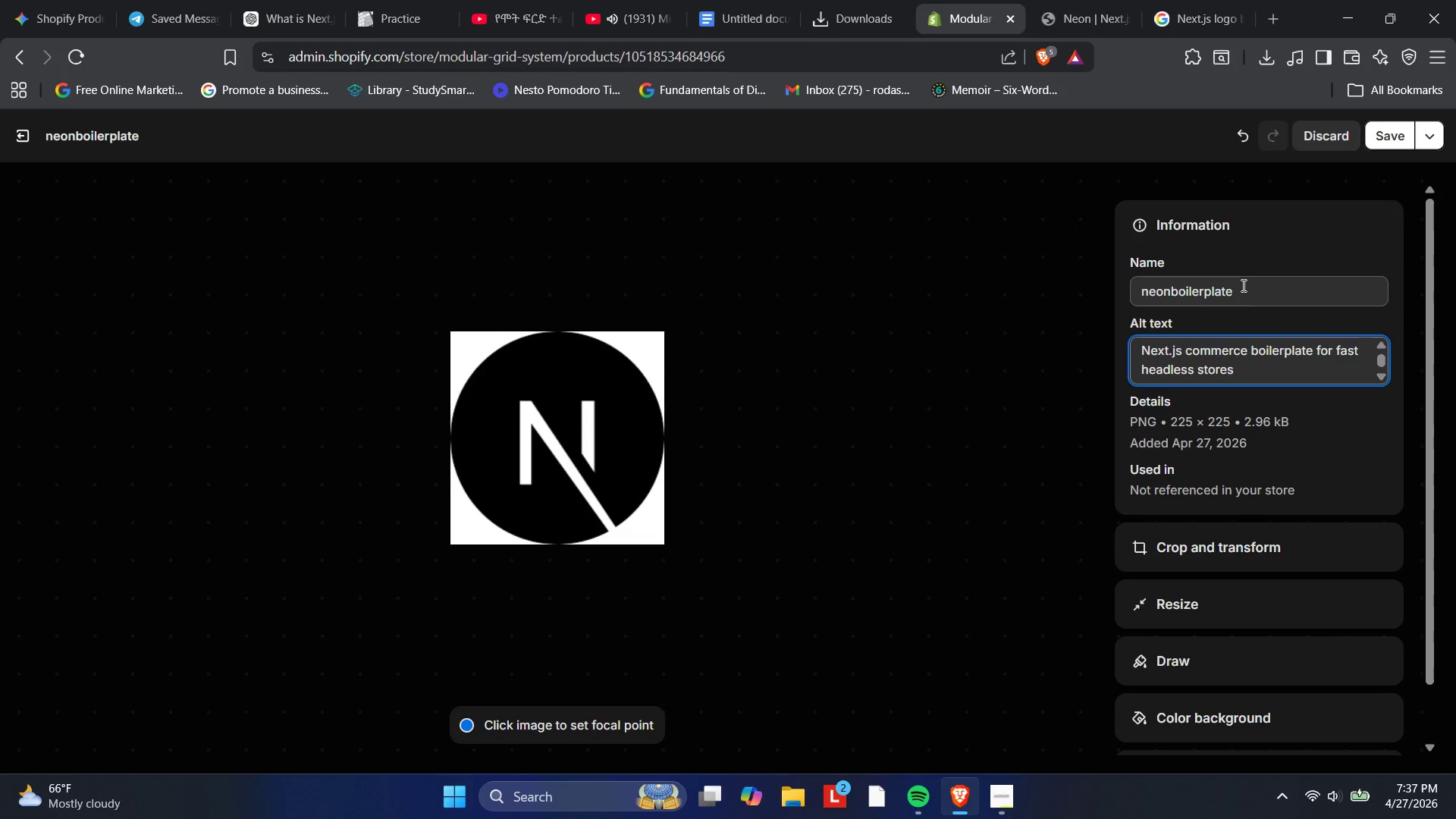 
key(PlayPause)
 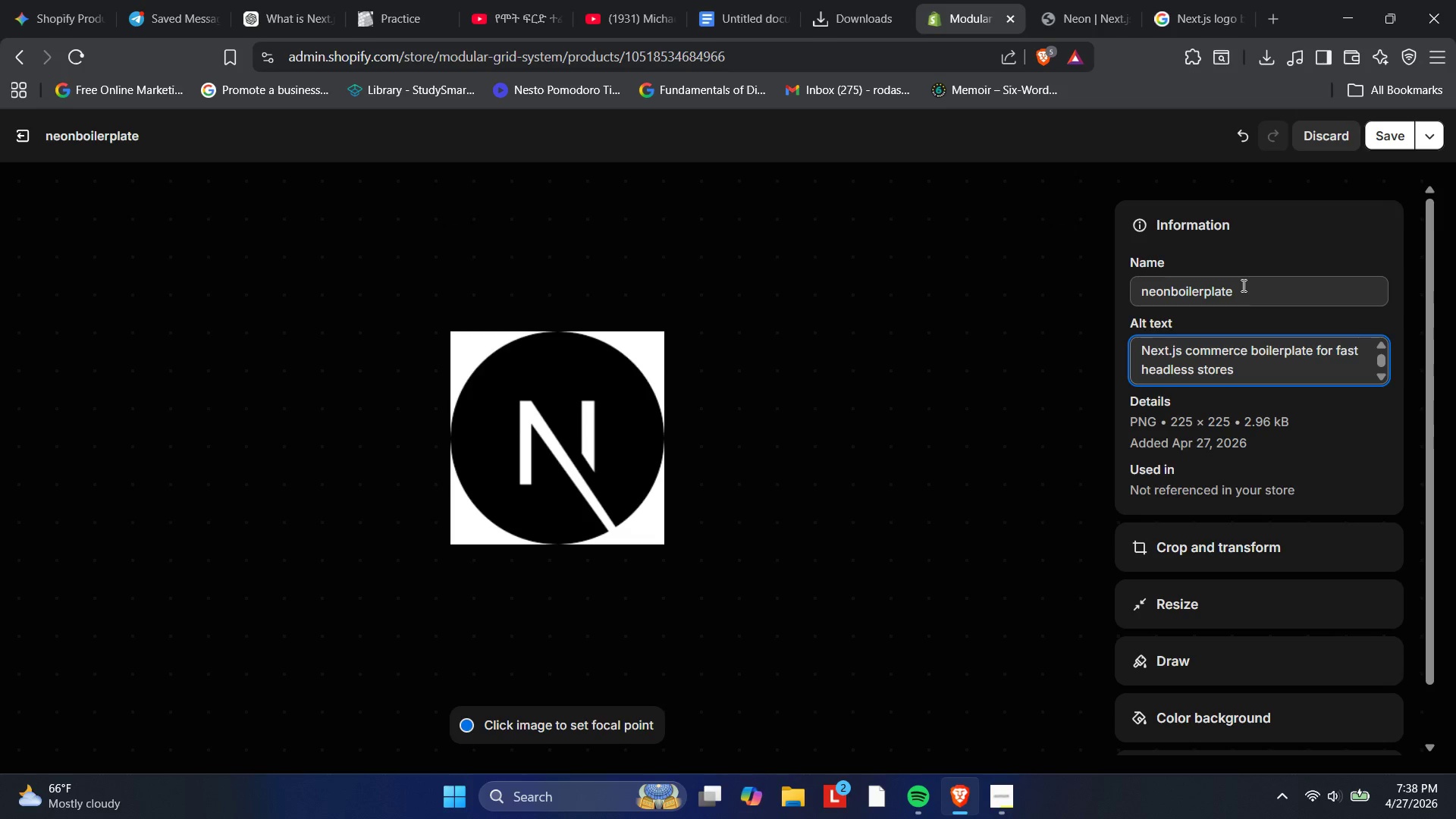 
wait(21.25)
 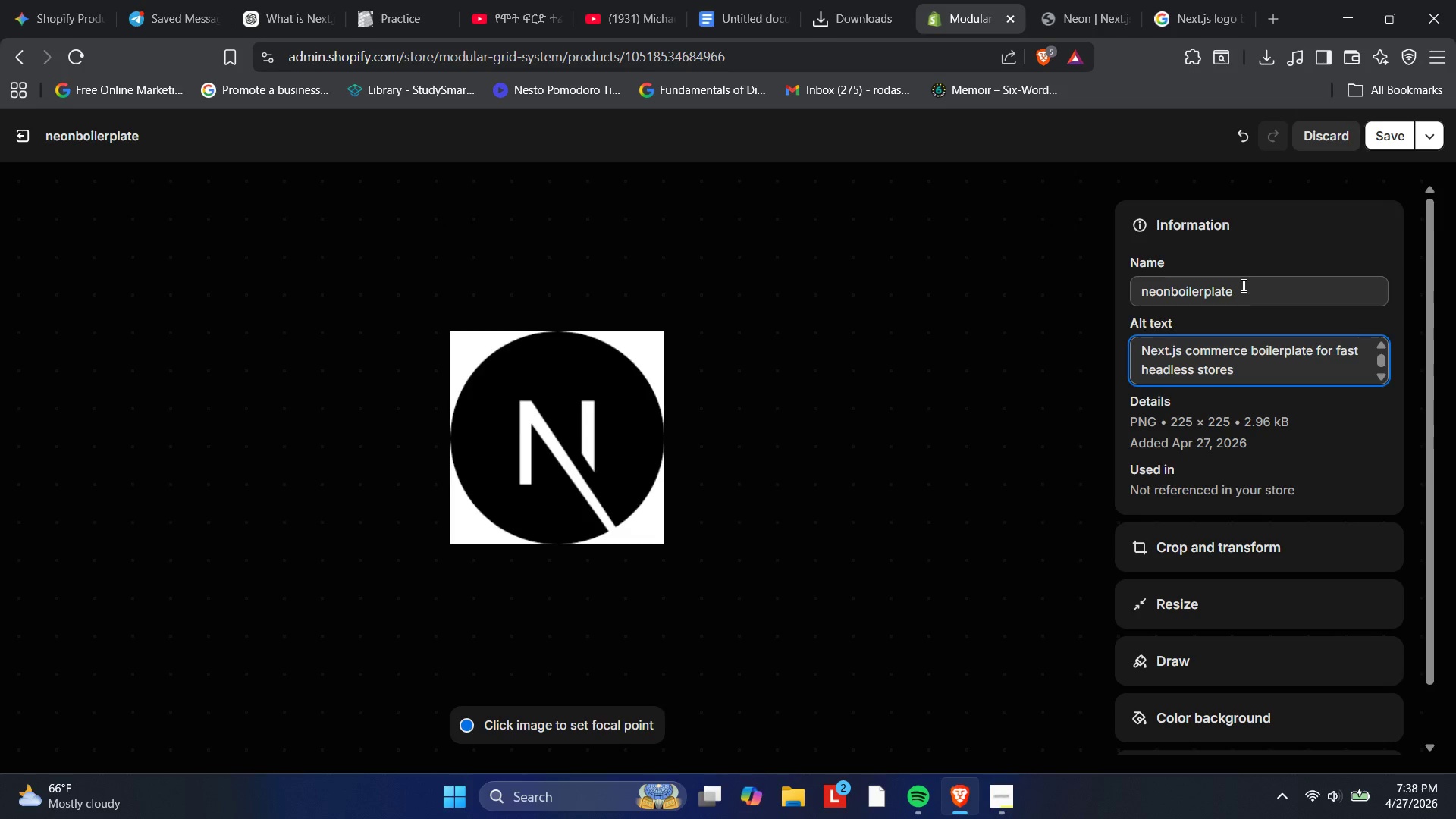 
key(Period)
 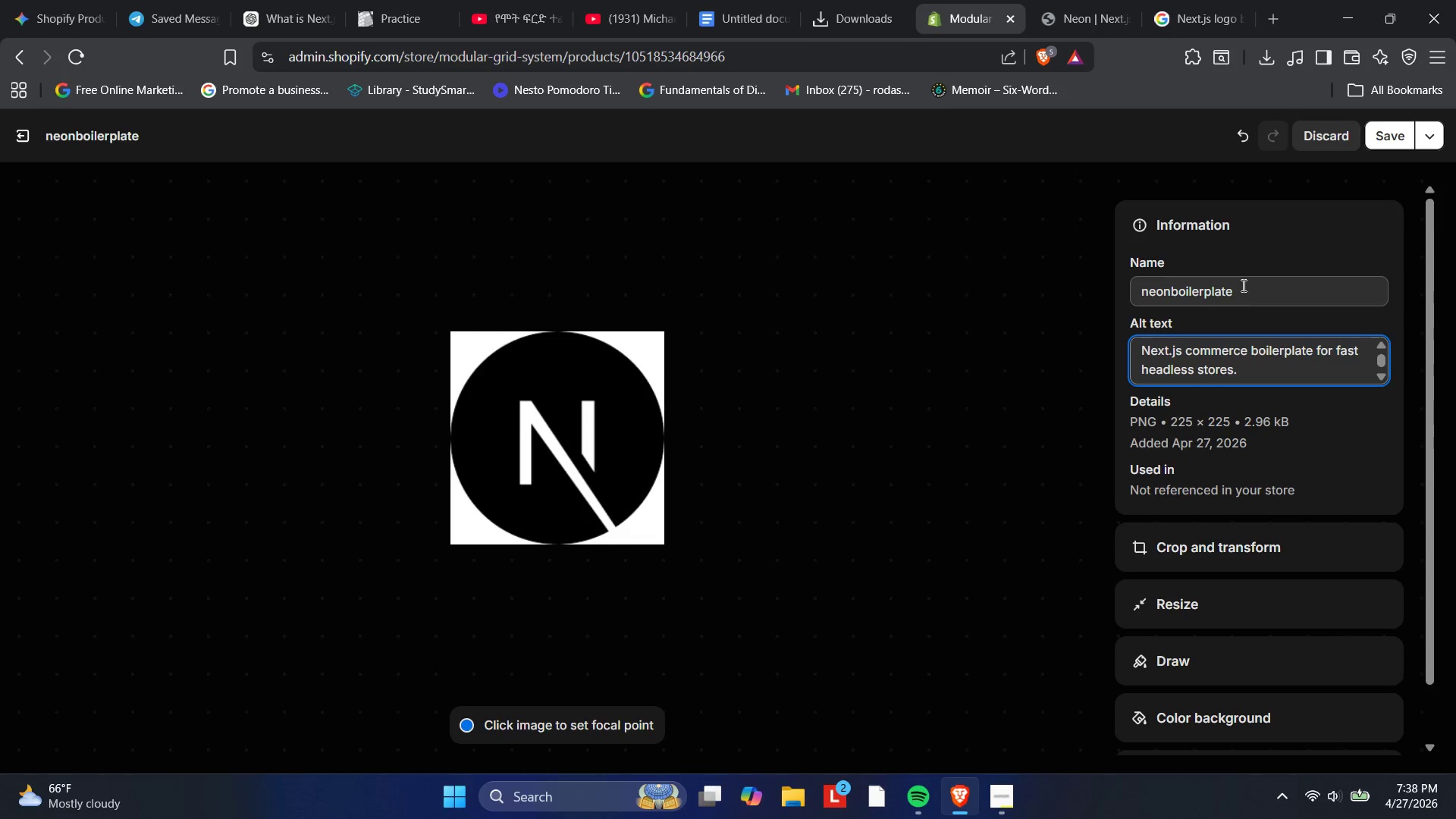 
wait(8.8)
 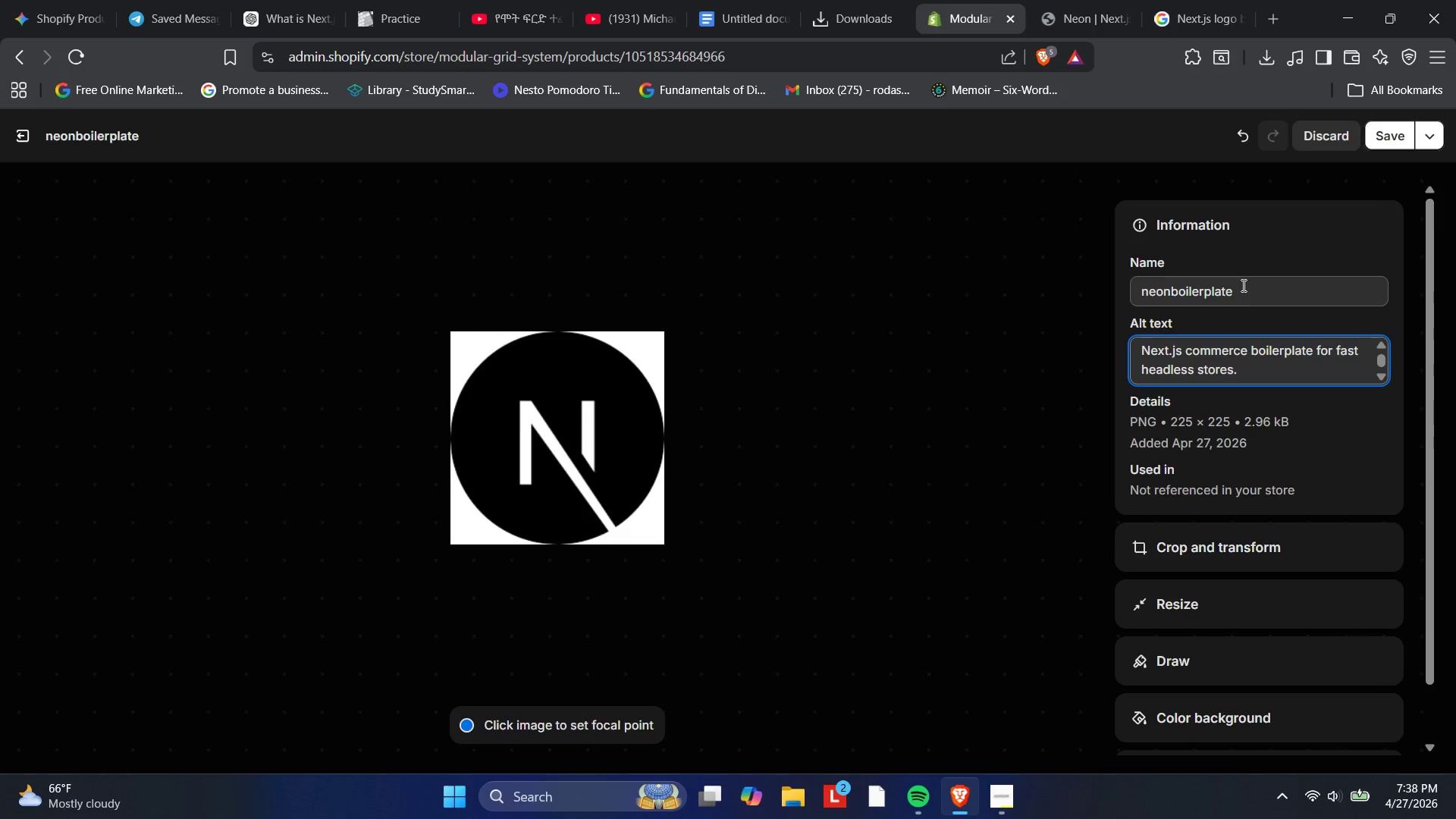 
key(PlayPause)
 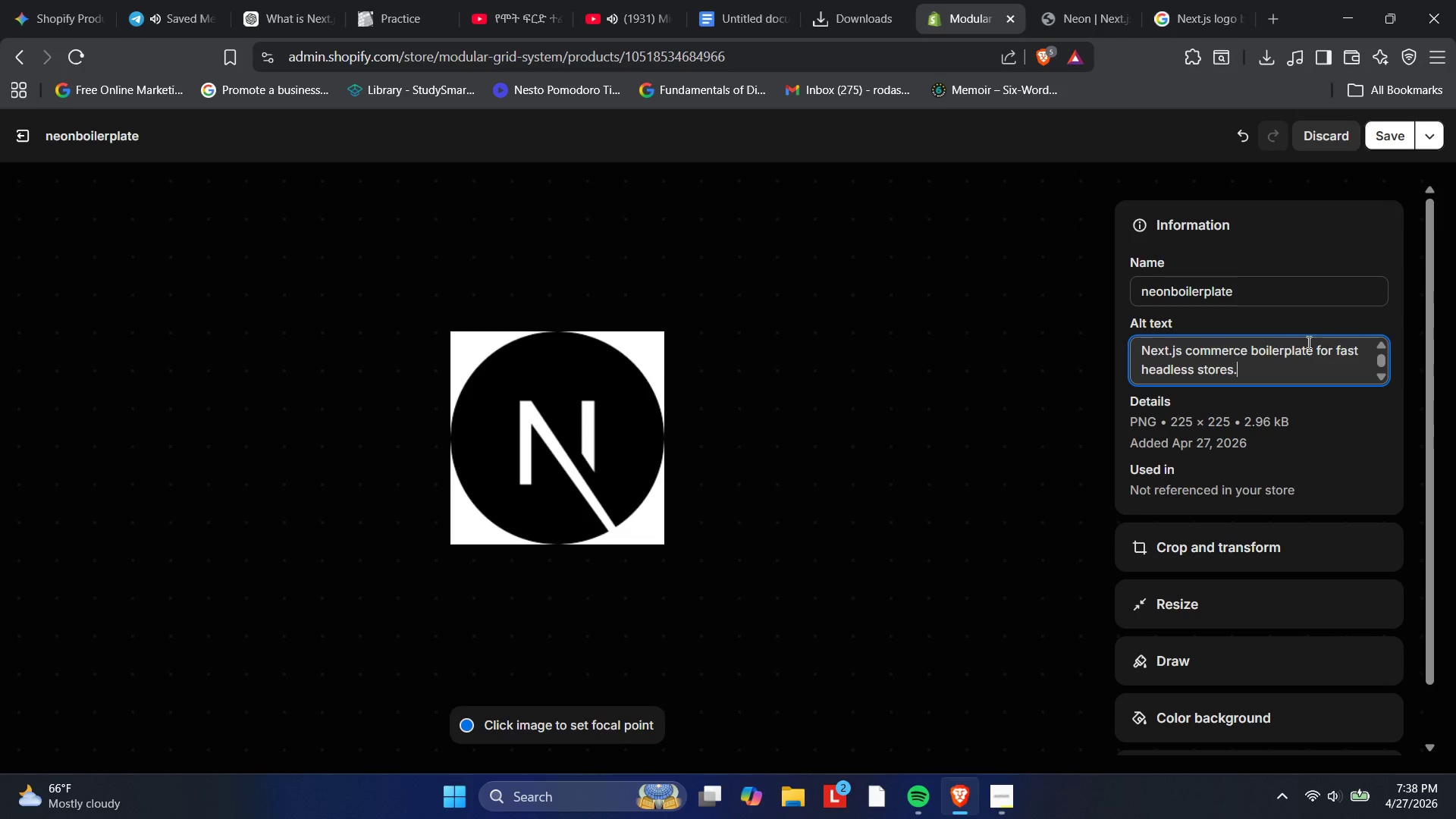 
wait(17.8)
 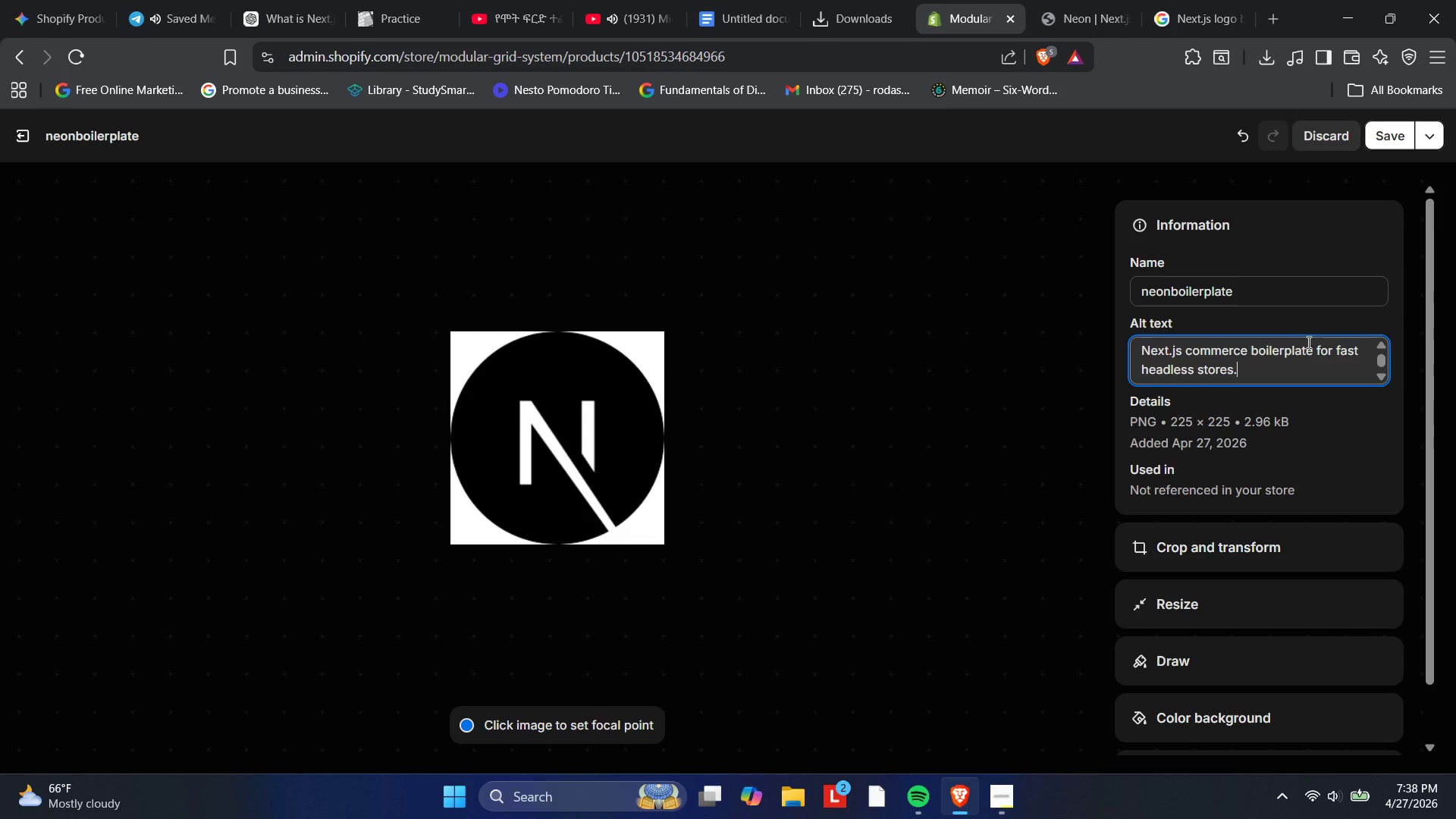 
left_click([1400, 129])